 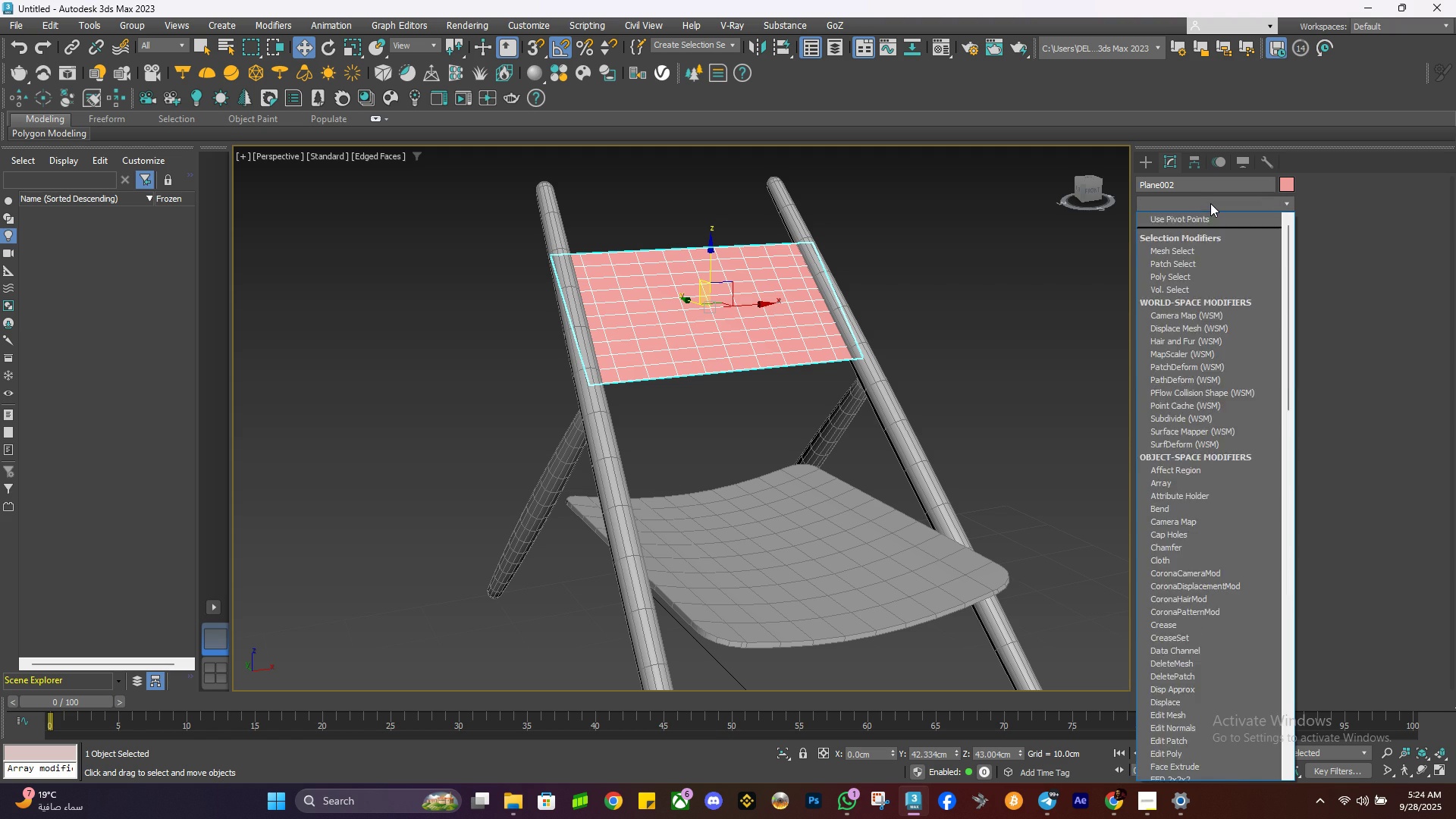 
key(F)
 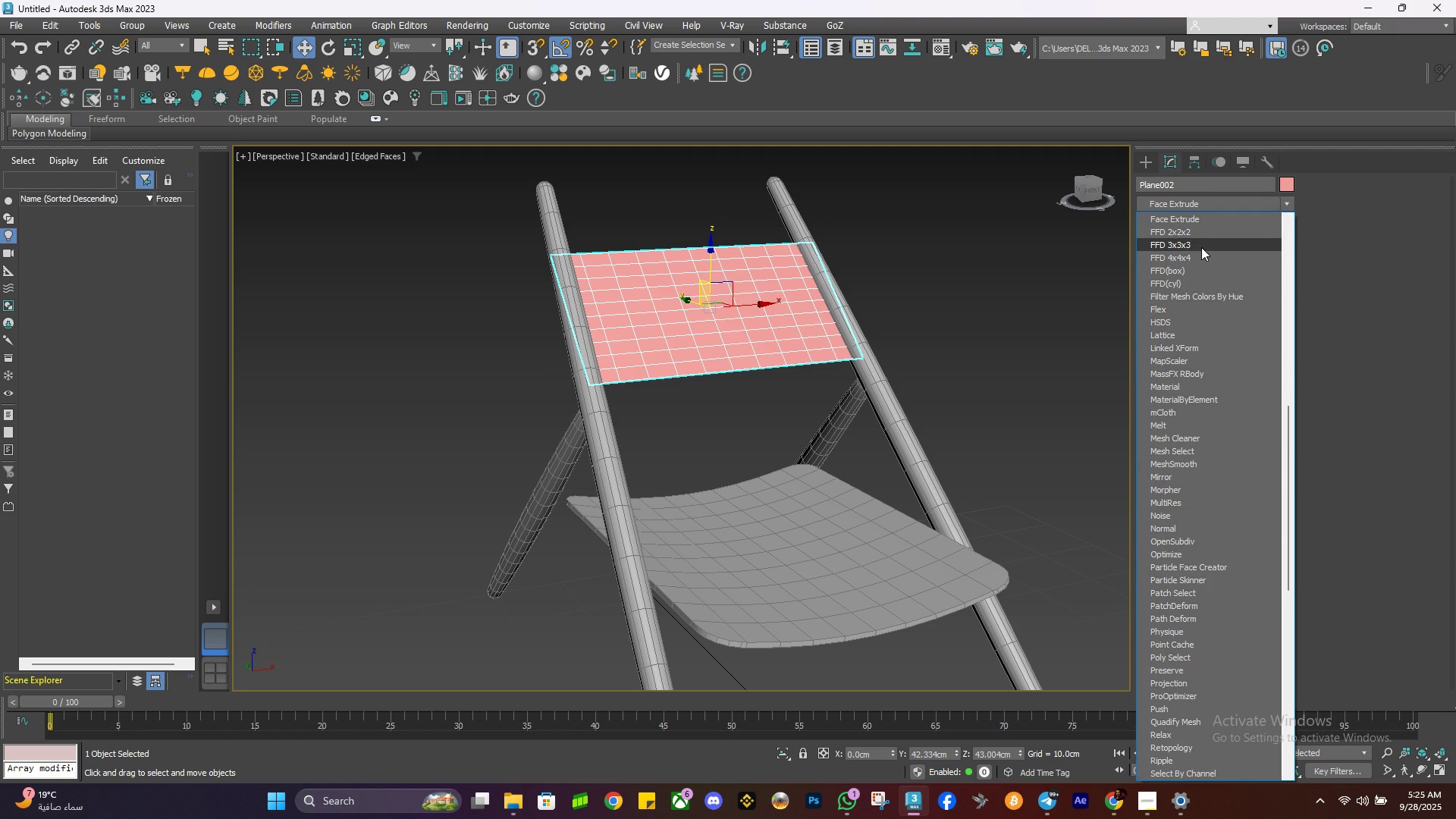 
left_click([1201, 255])
 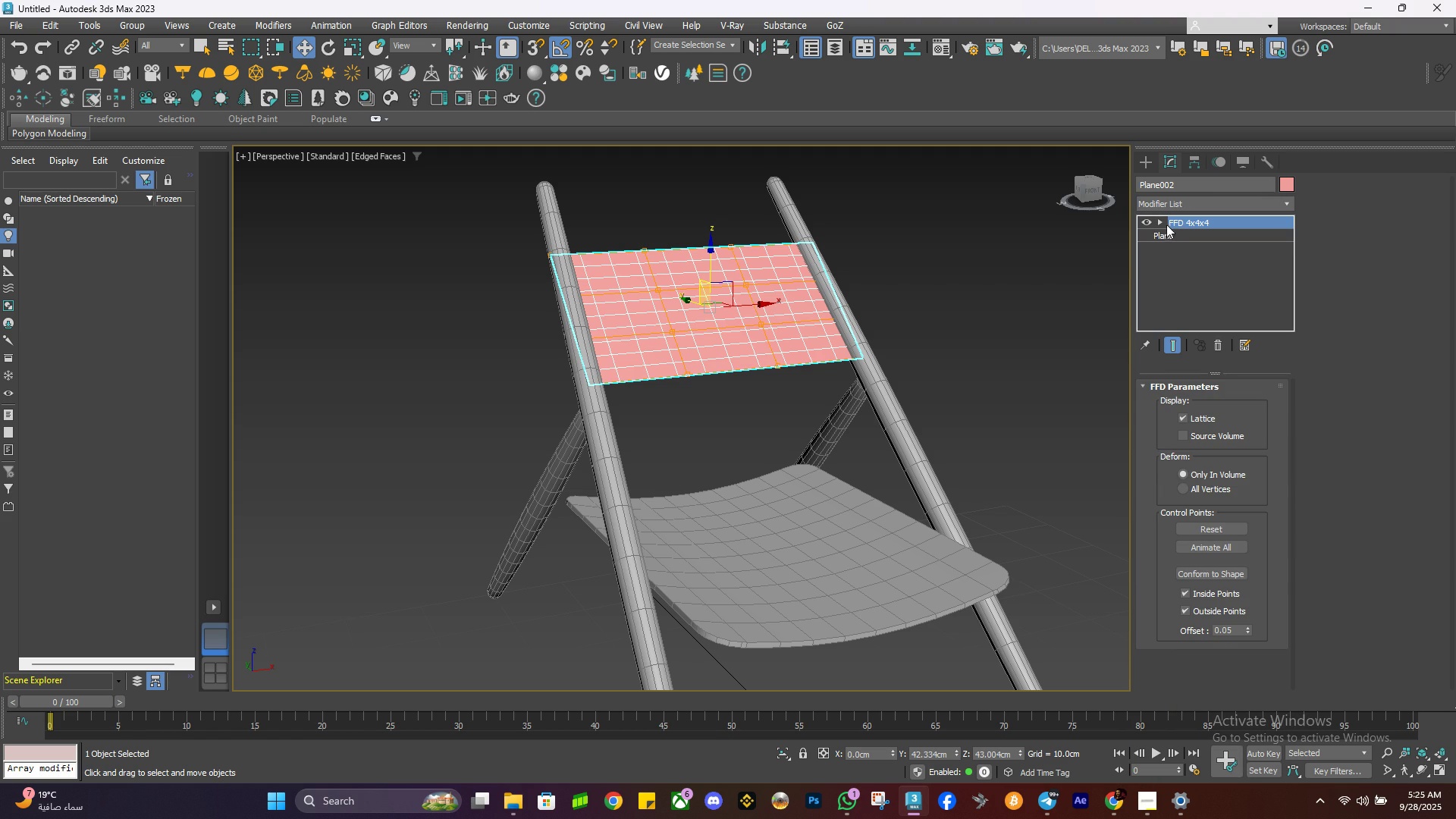 
left_click([1163, 224])
 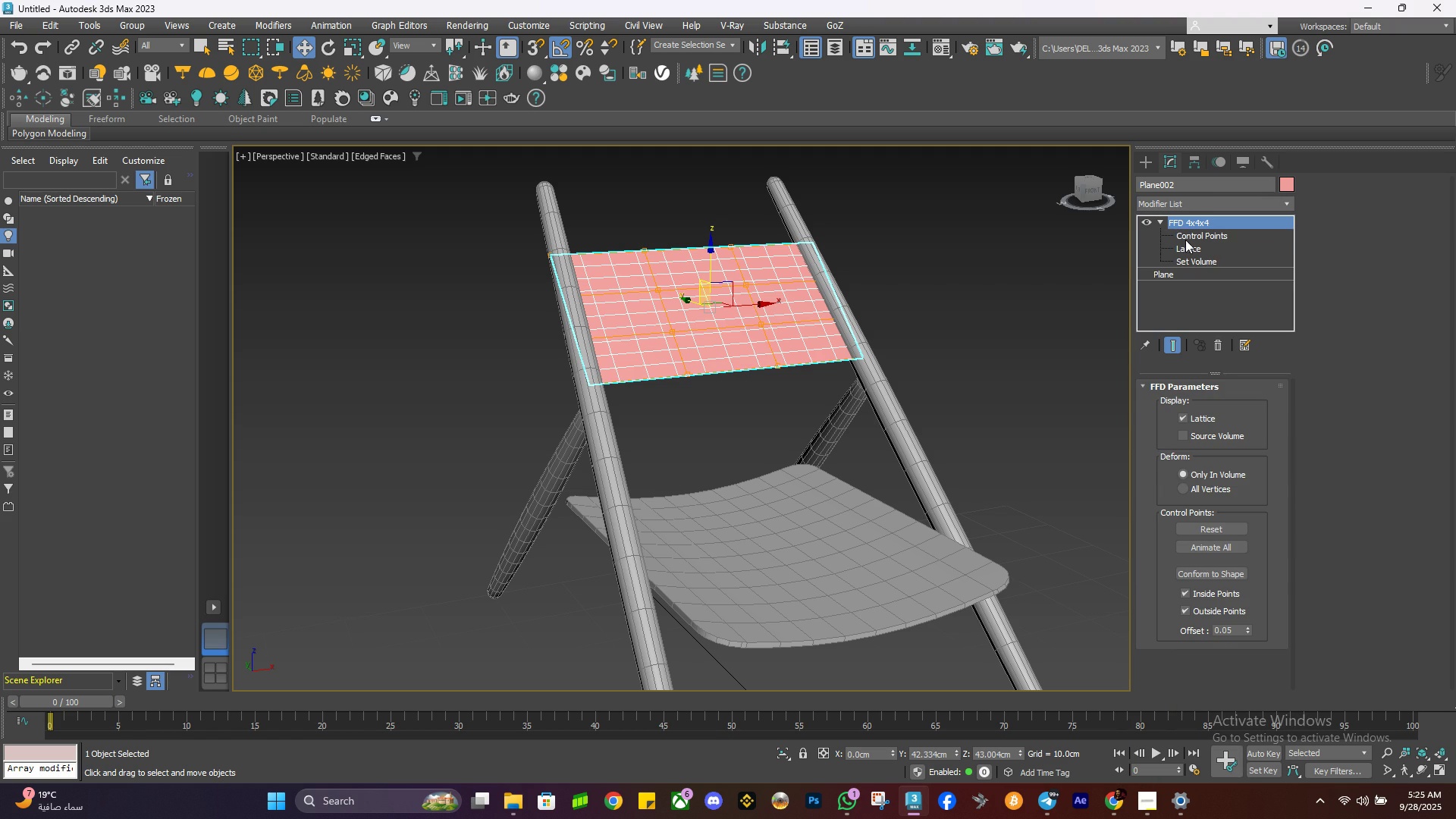 
left_click([1185, 240])